 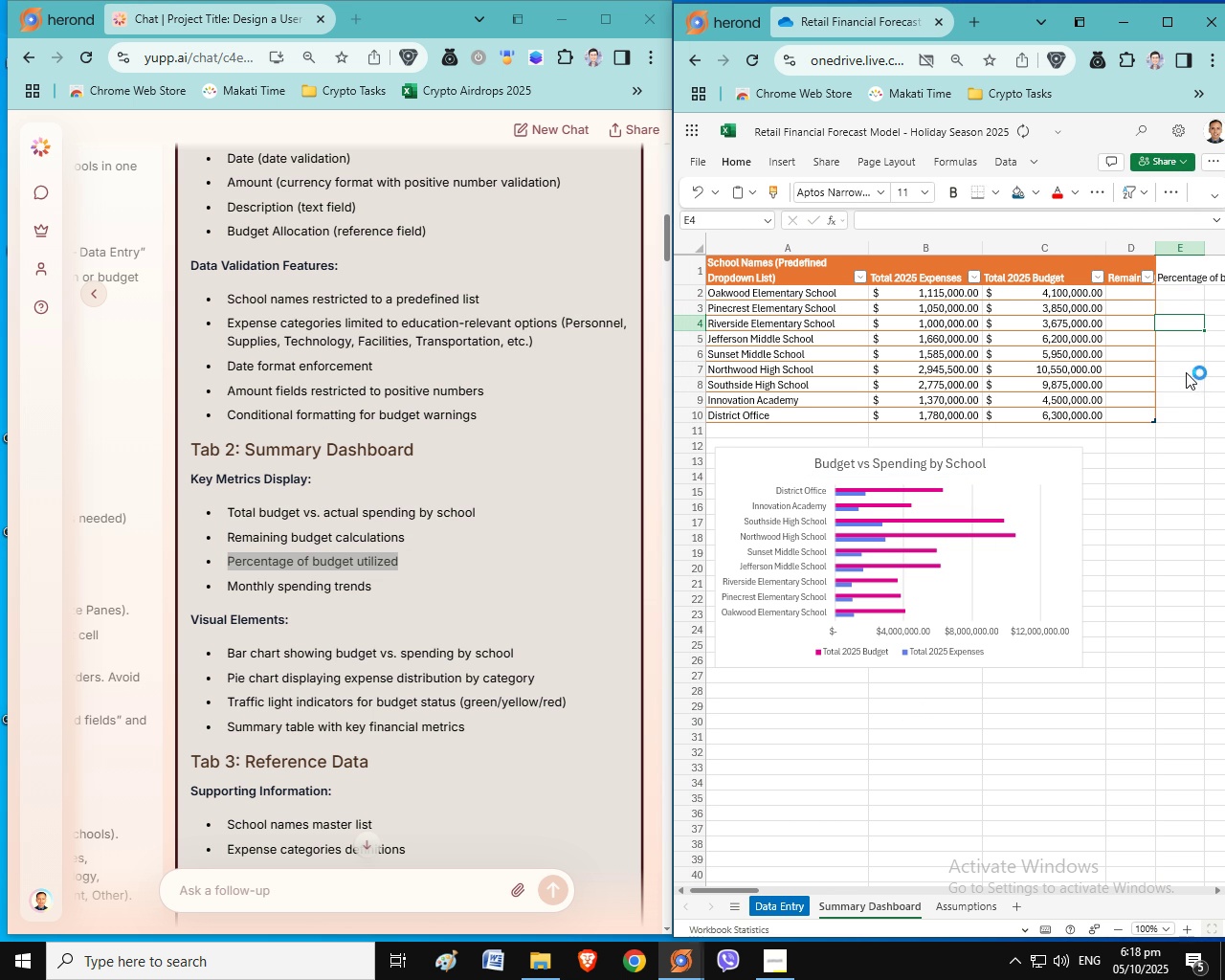 
left_click([1132, 294])
 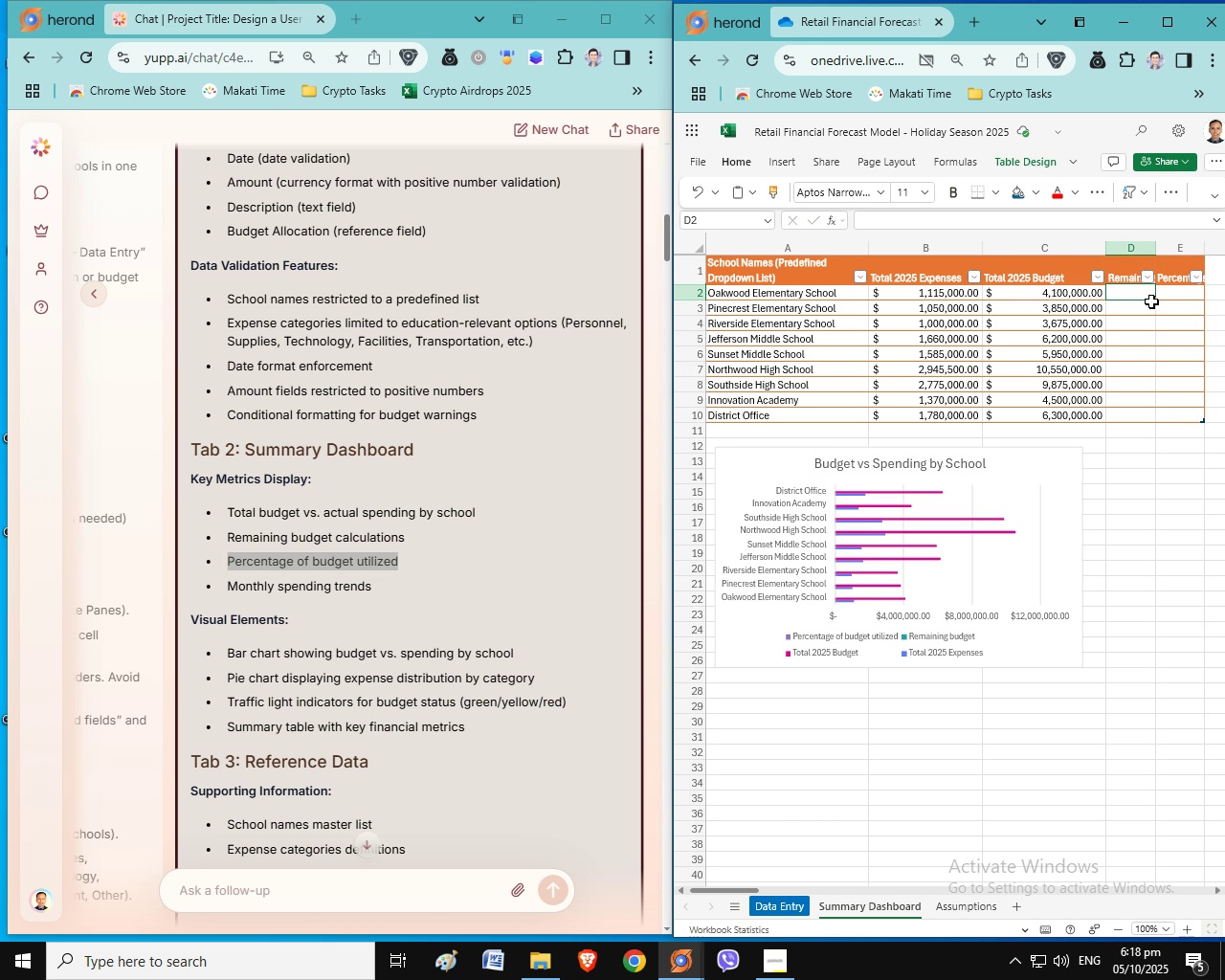 
key(Equal)
 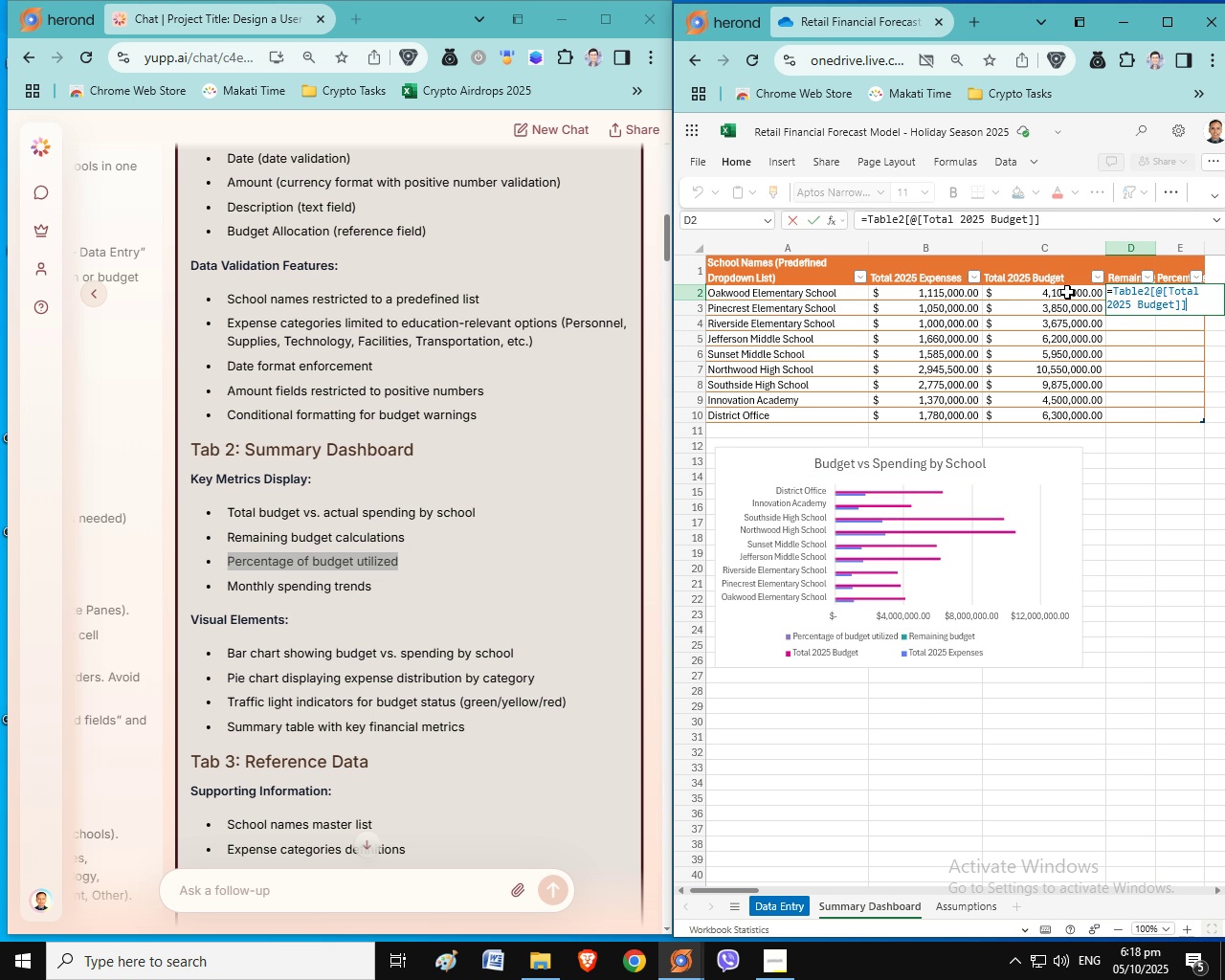 
left_click([1067, 292])
 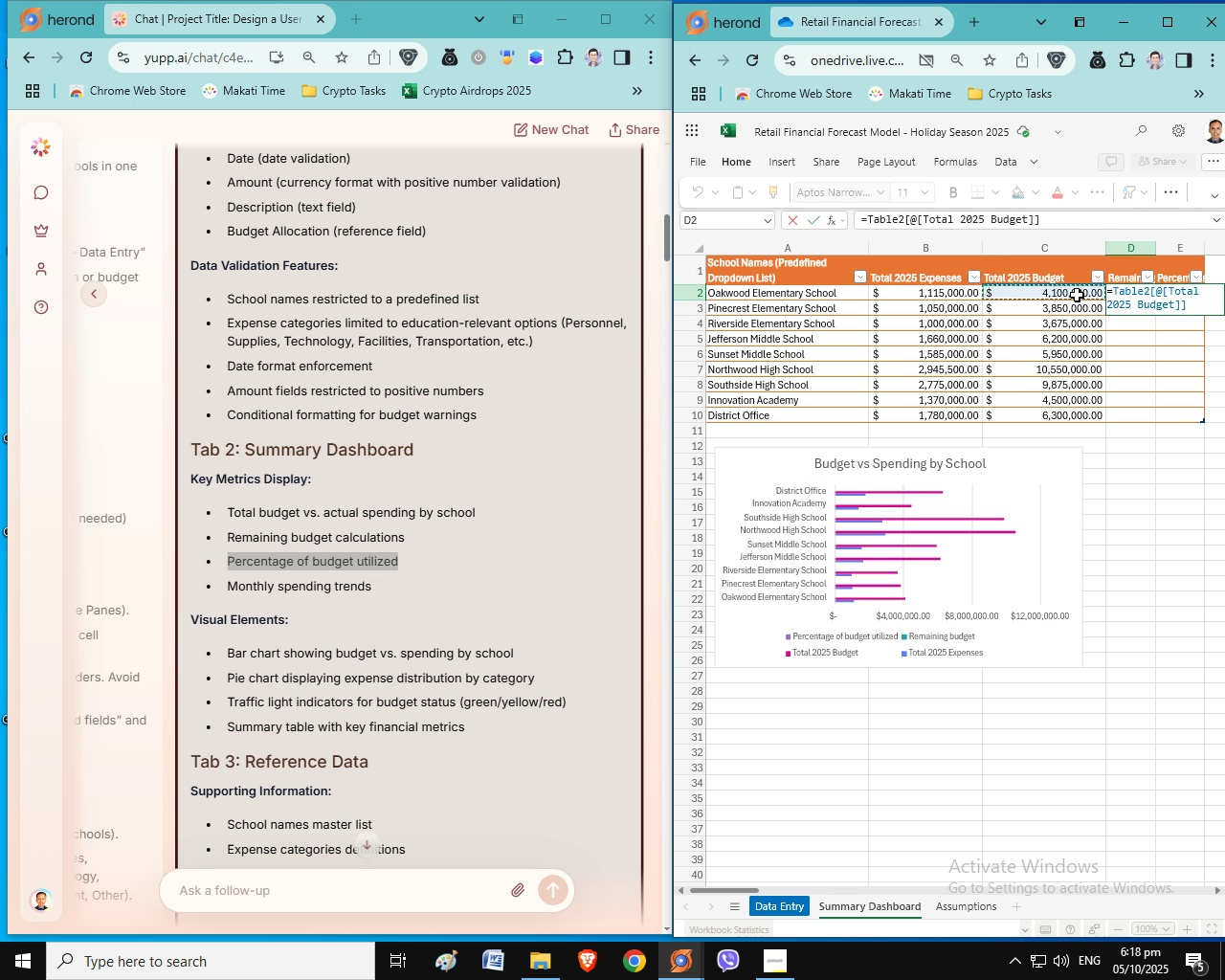 
key(Minus)
 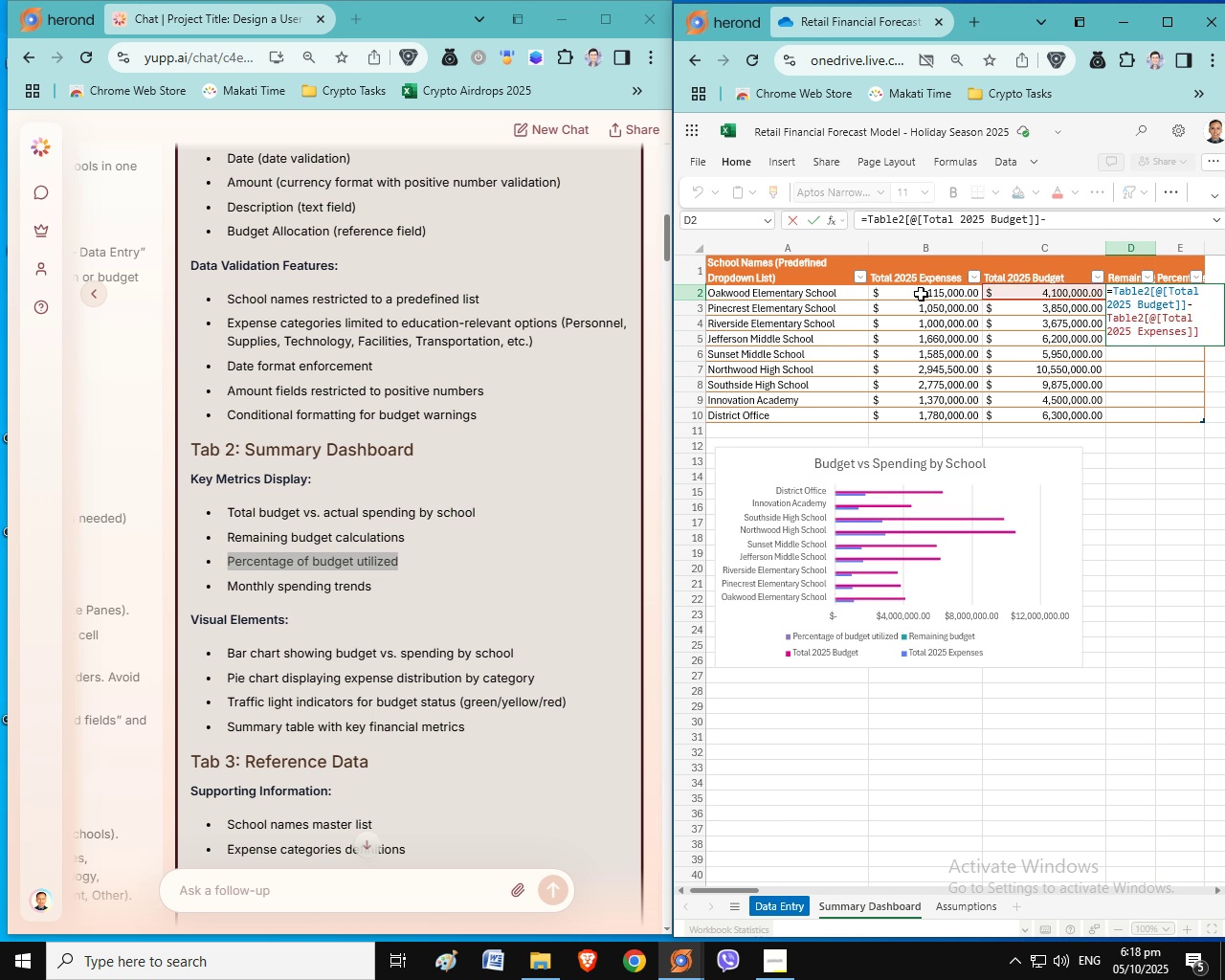 
left_click([921, 294])
 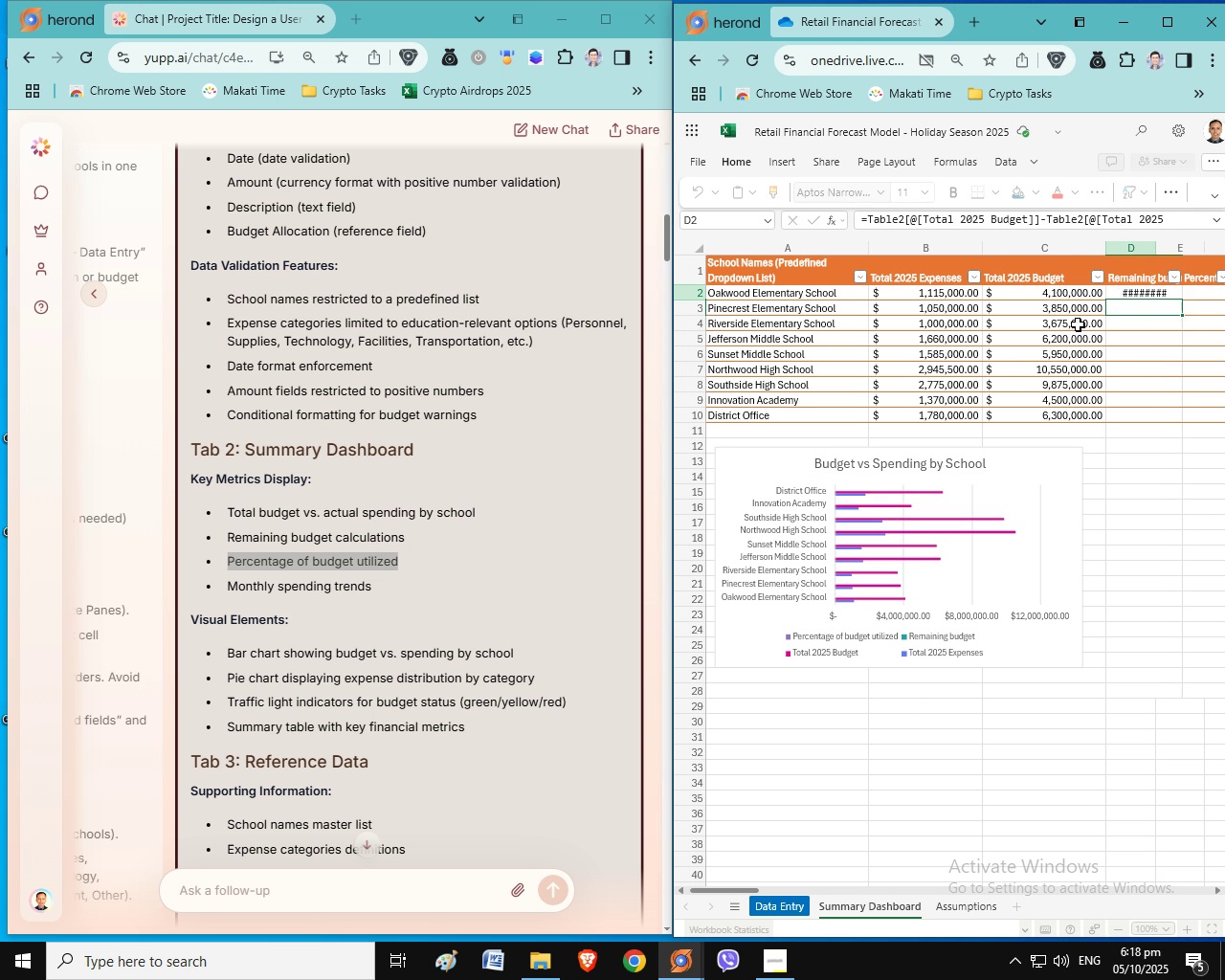 
key(Enter)